 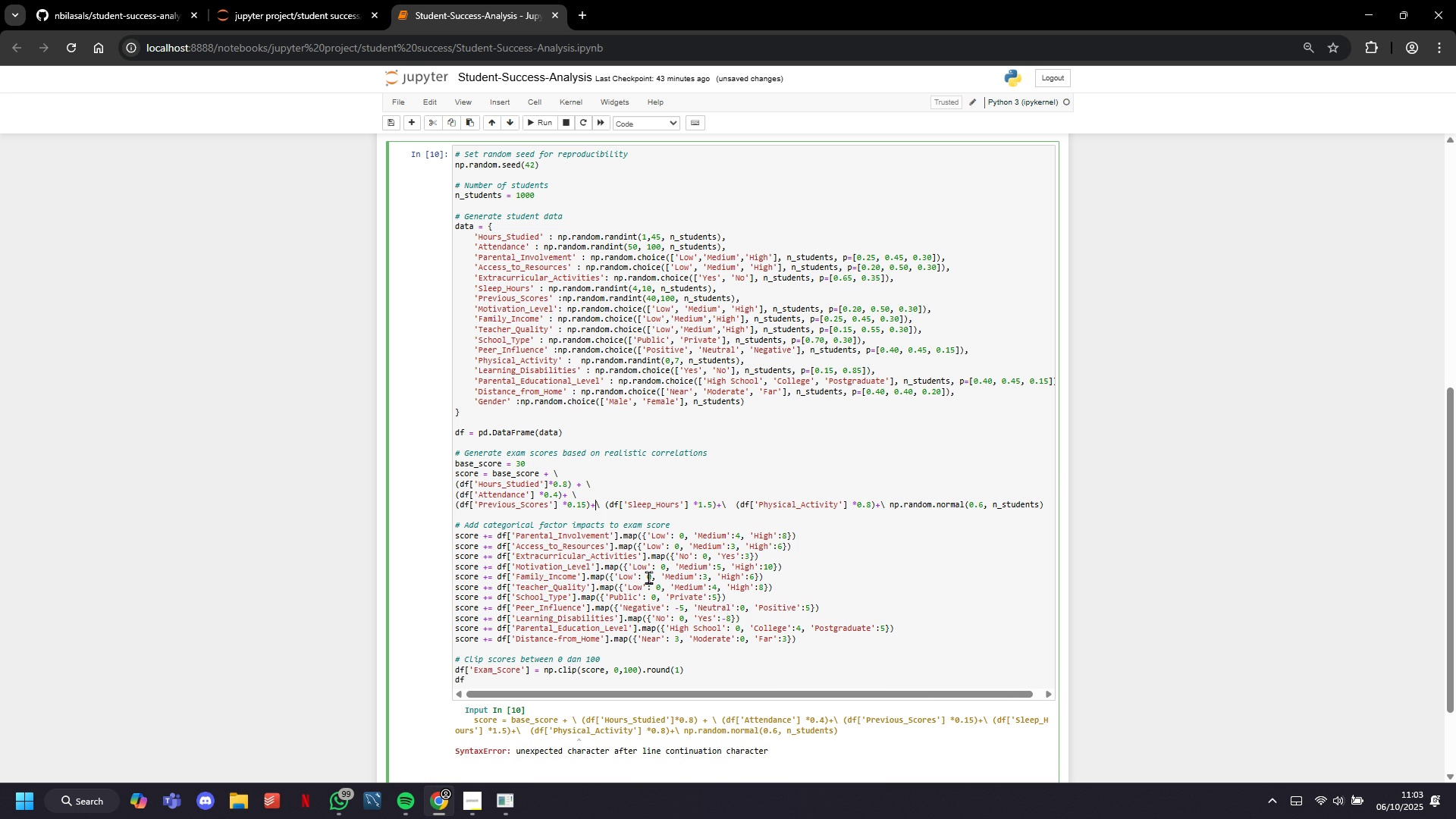 
key(ArrowLeft)
 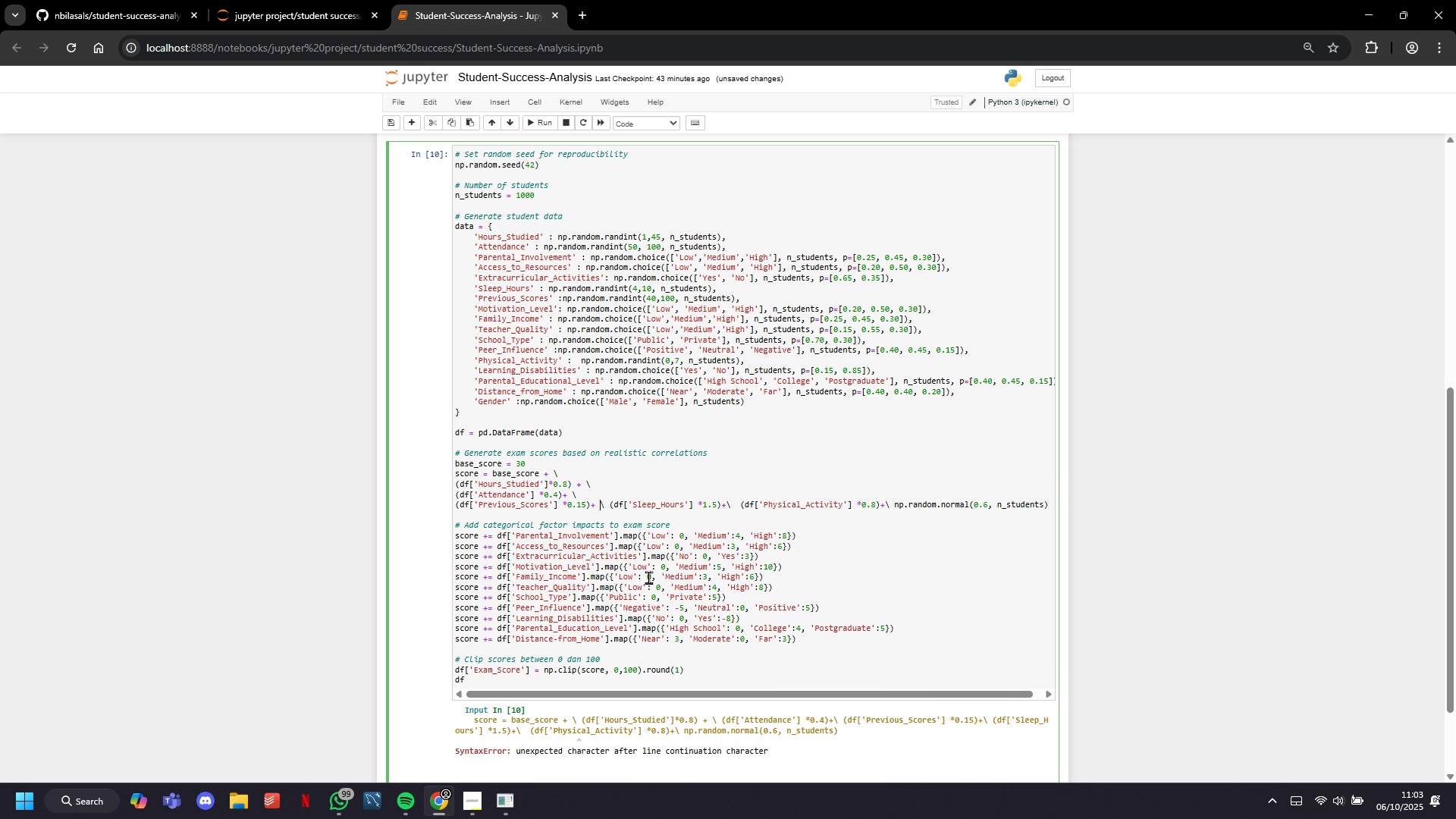 
key(Space)
 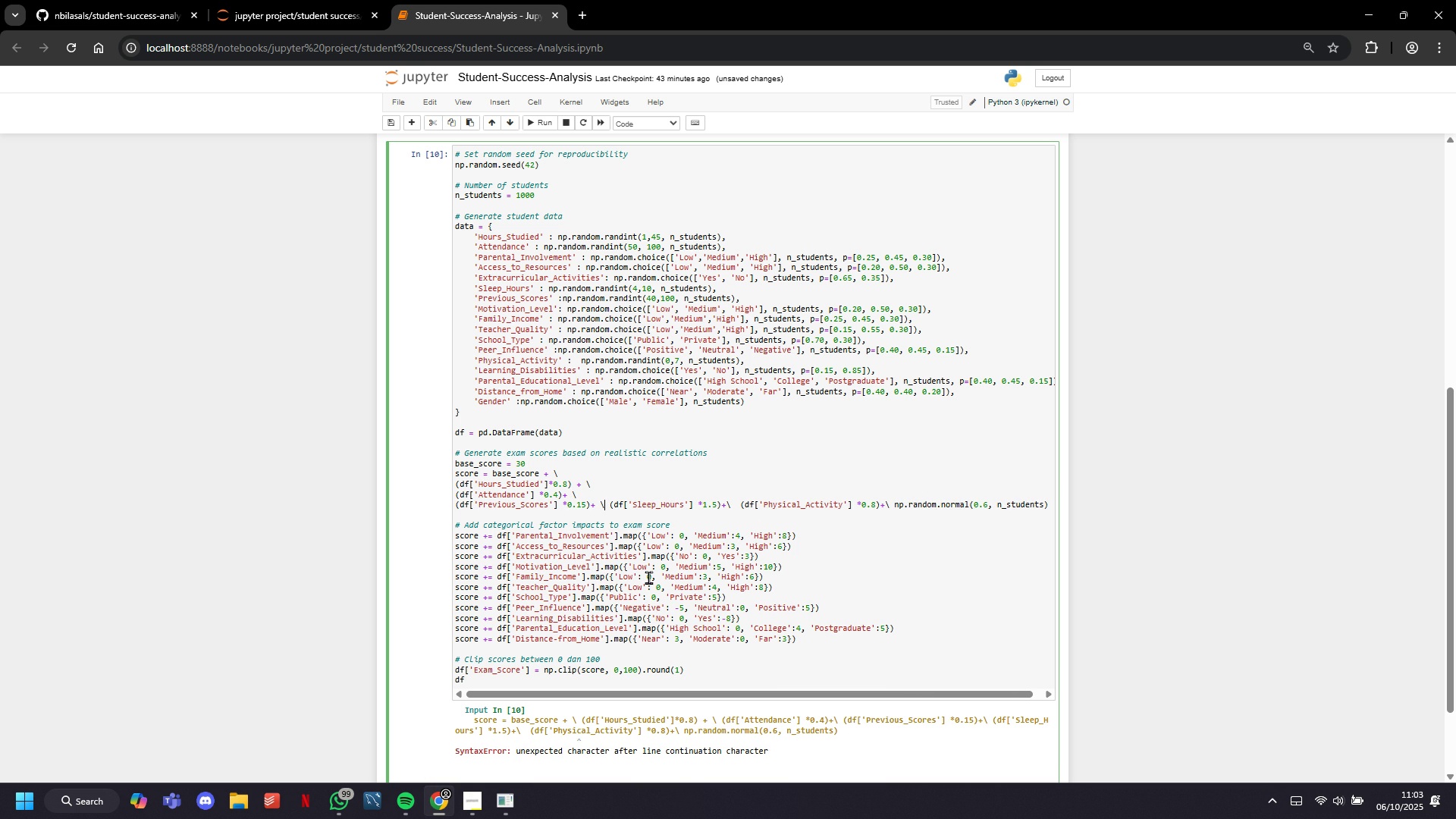 
key(ArrowRight)
 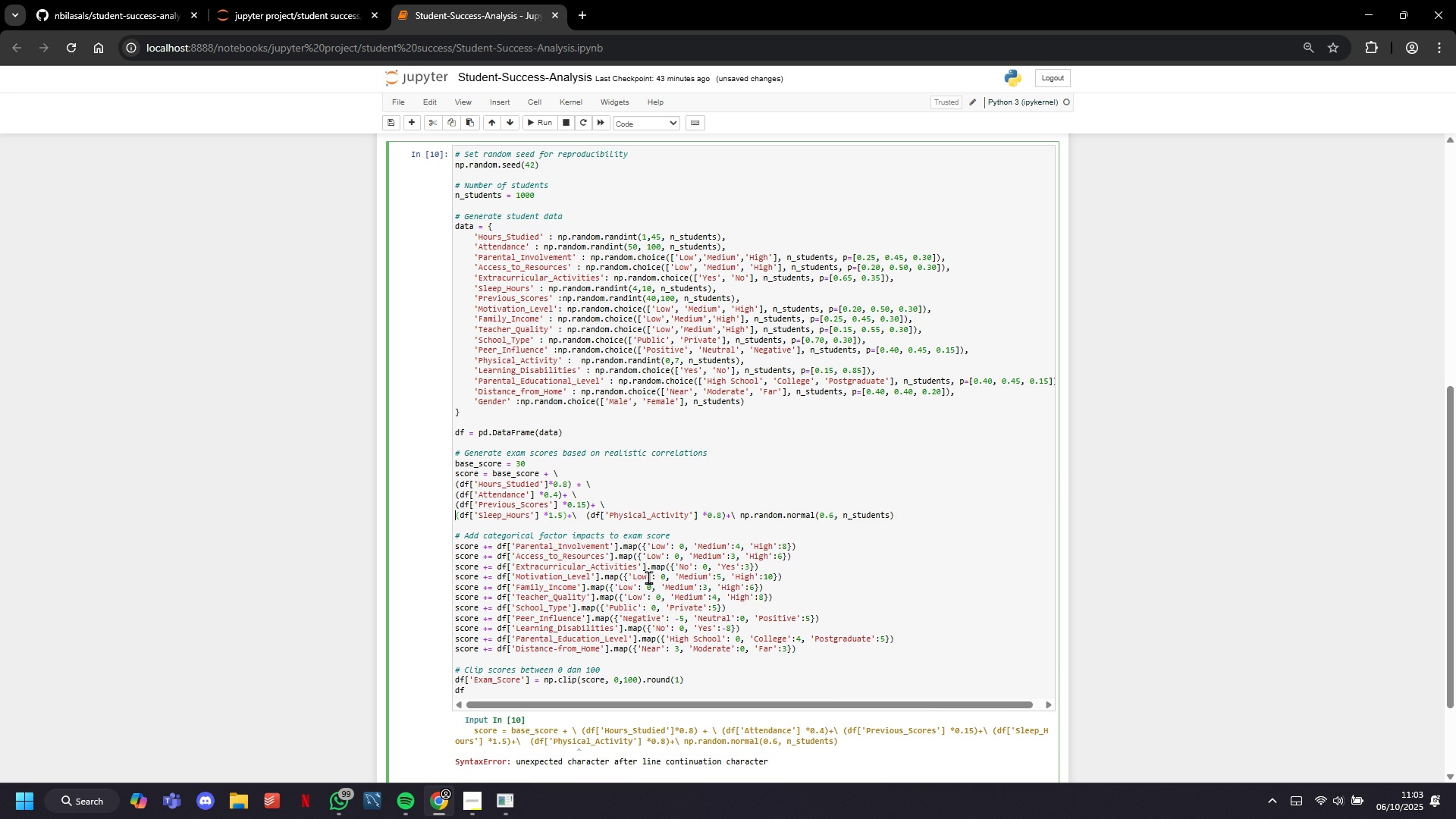 
key(Enter)